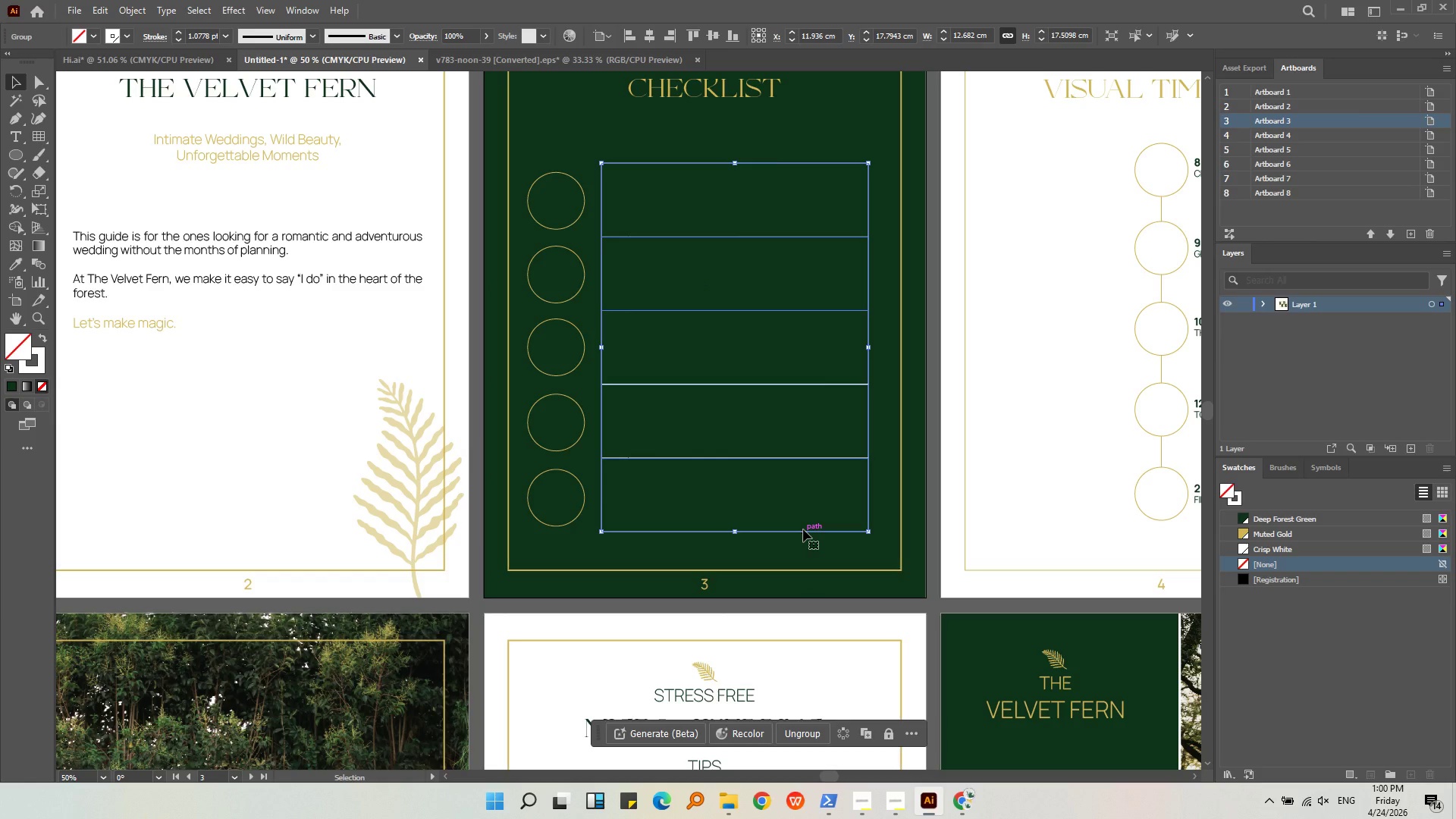 
right_click([803, 529])
 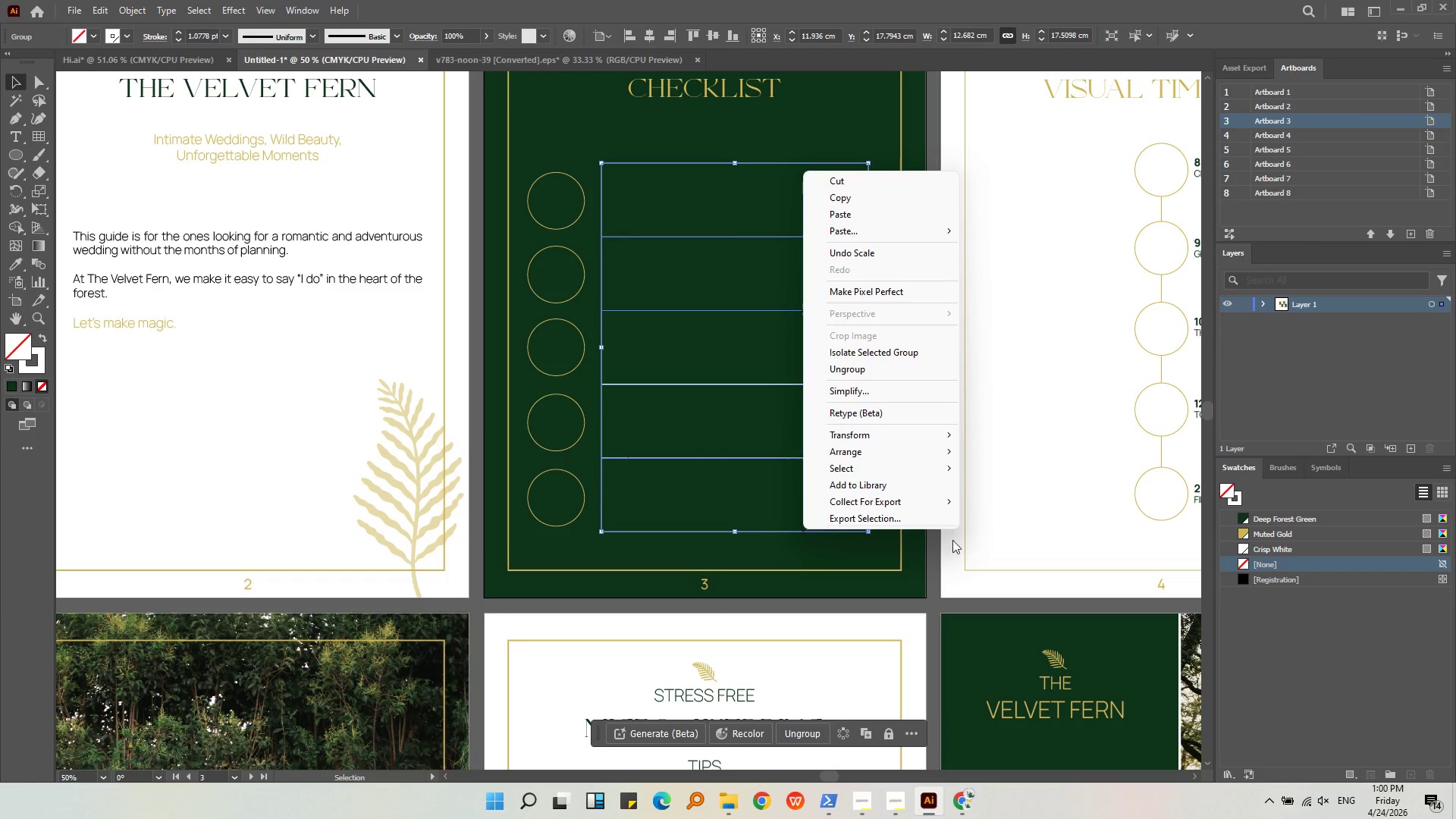 
left_click([999, 514])
 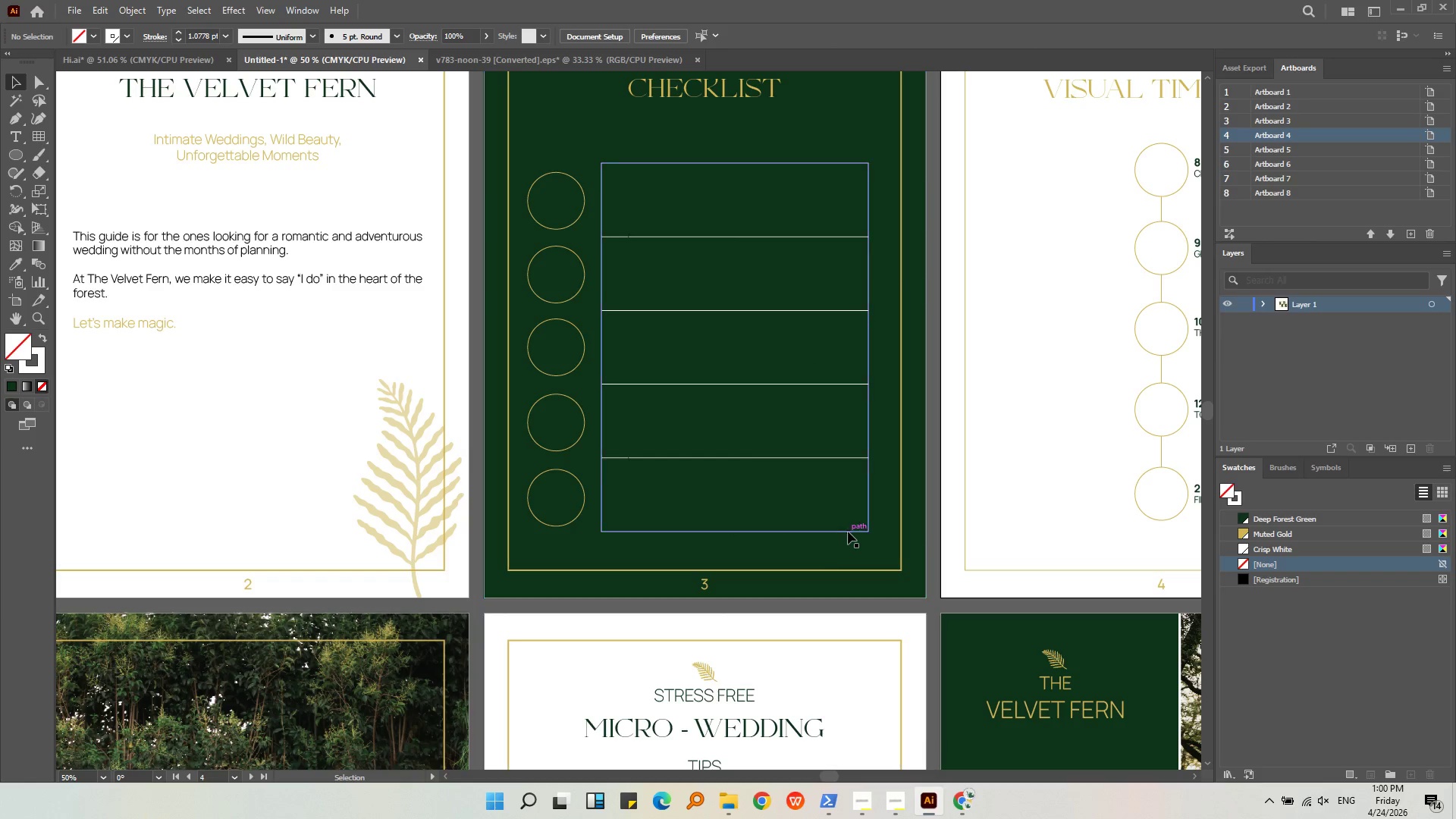 
left_click([848, 532])
 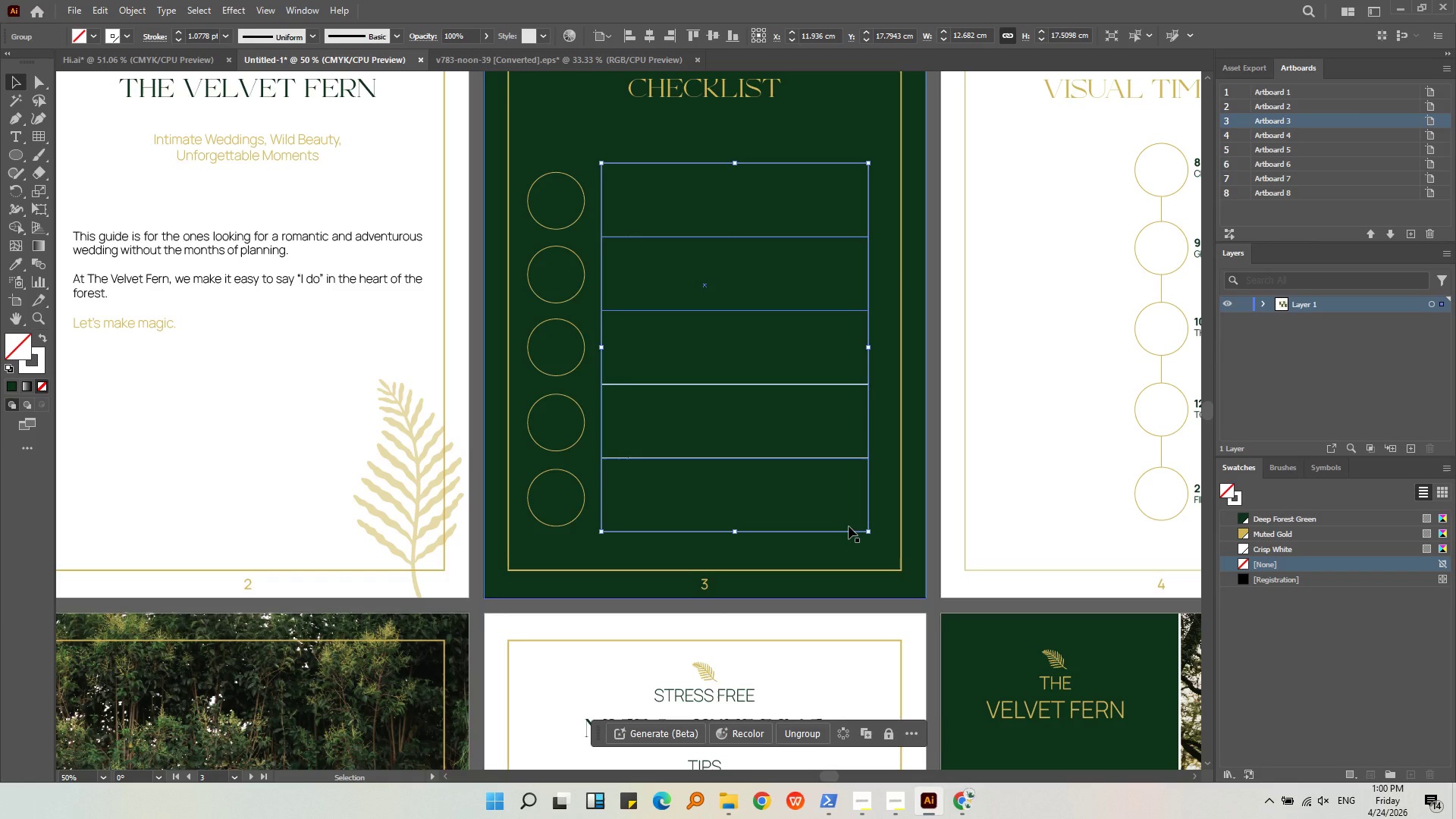 
key(Control+Shift+G)
 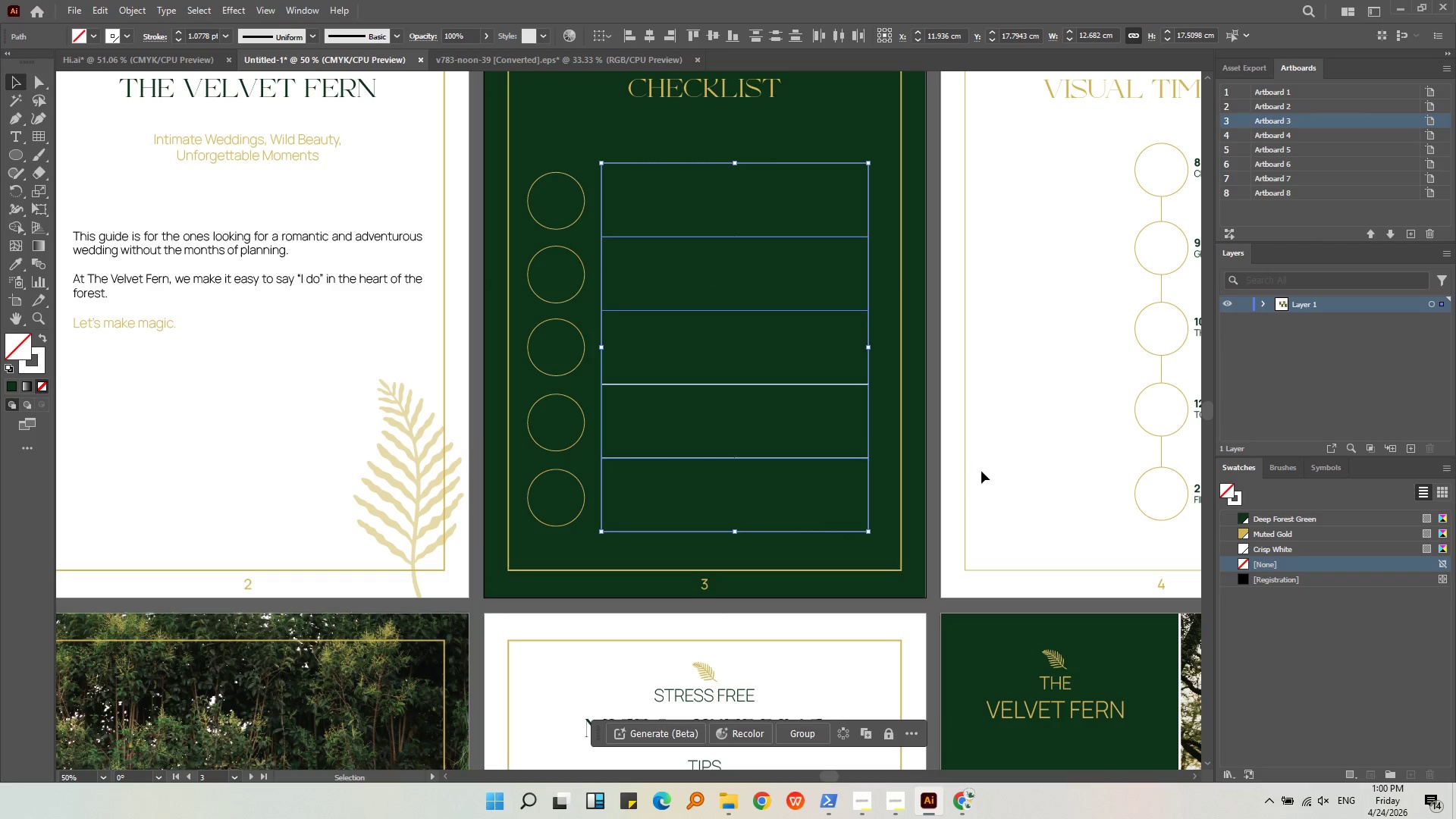 
left_click([981, 471])
 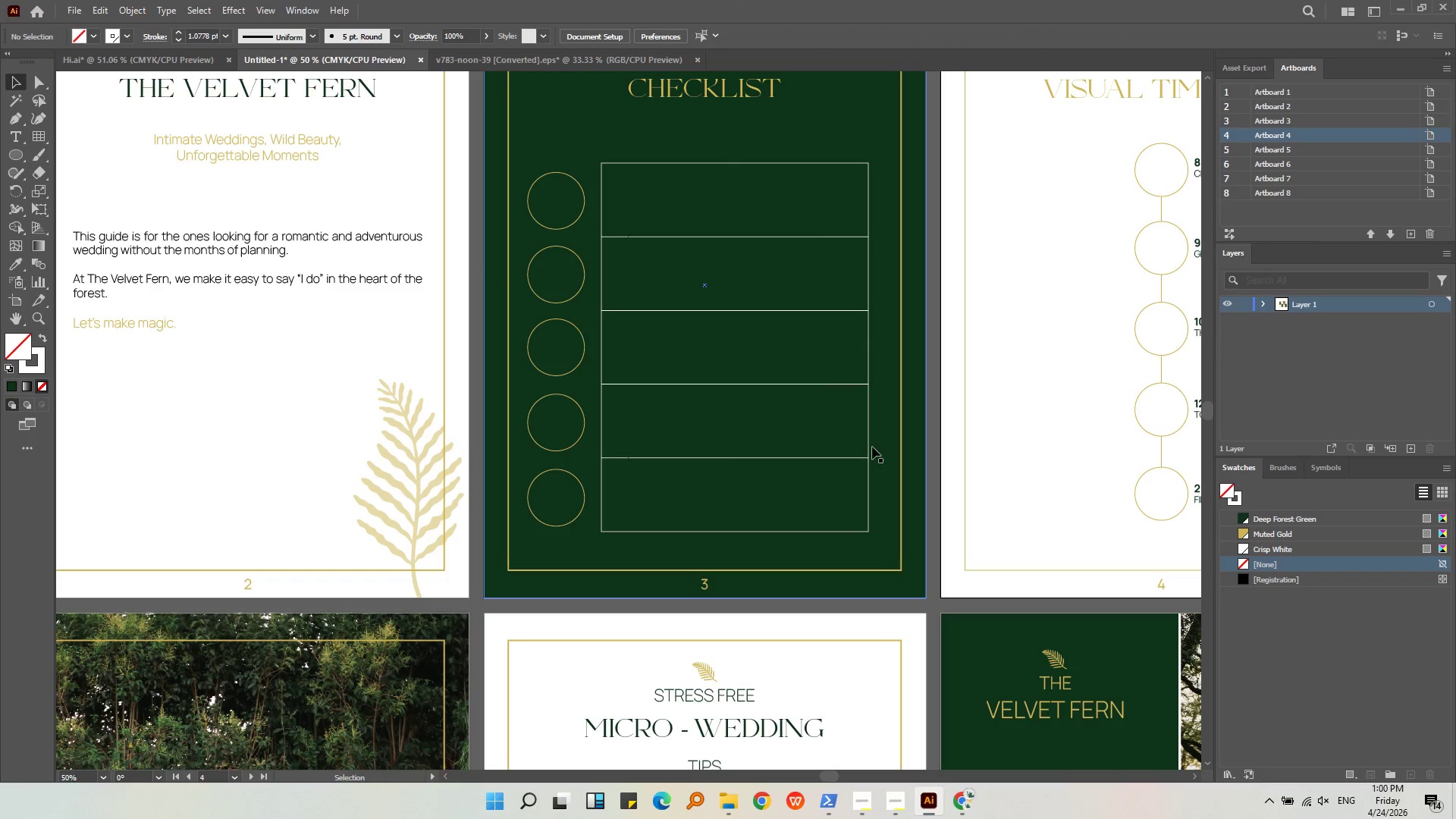 
left_click([871, 433])
 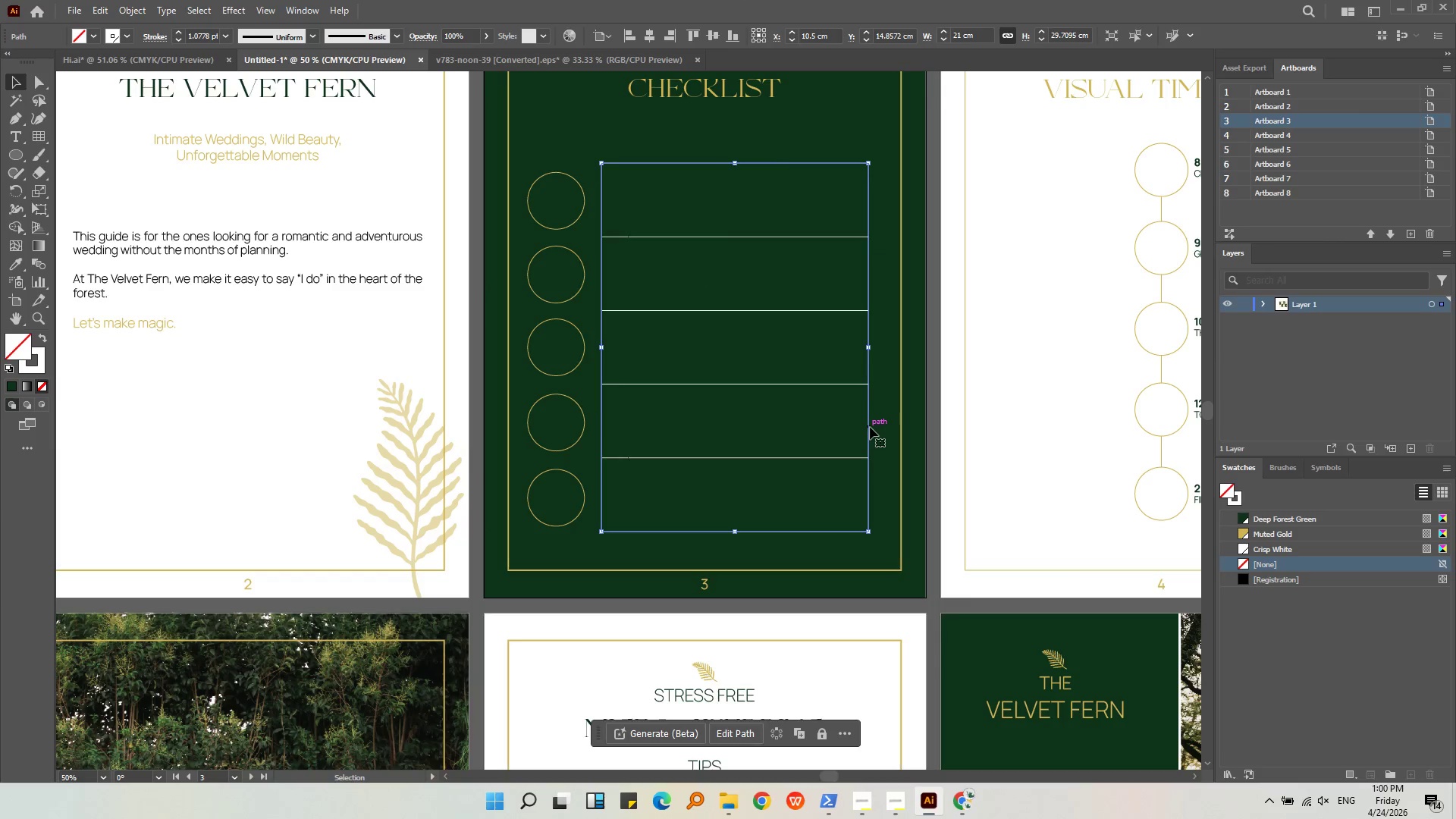 
double_click([870, 427])
 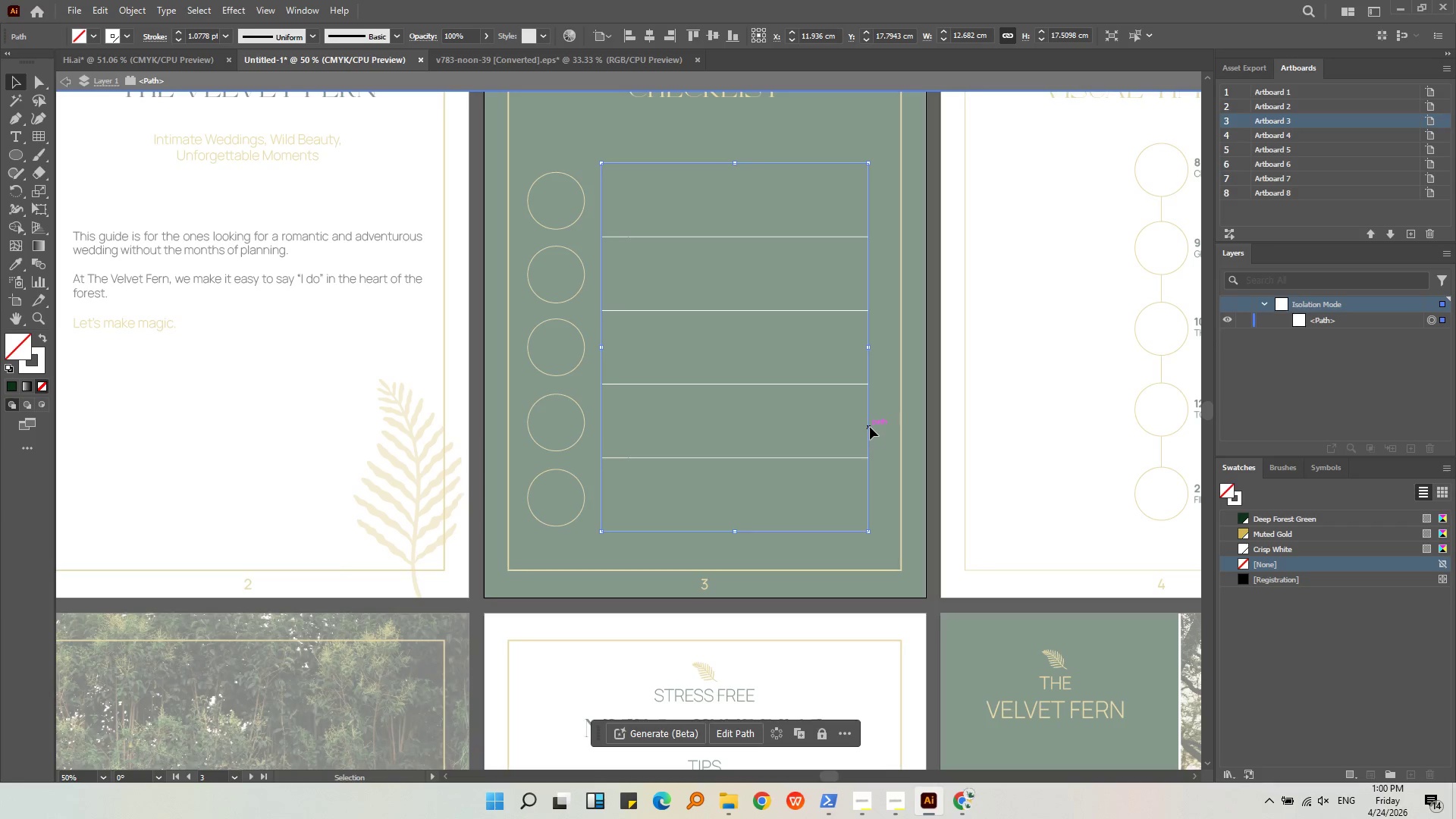 
triple_click([870, 427])
 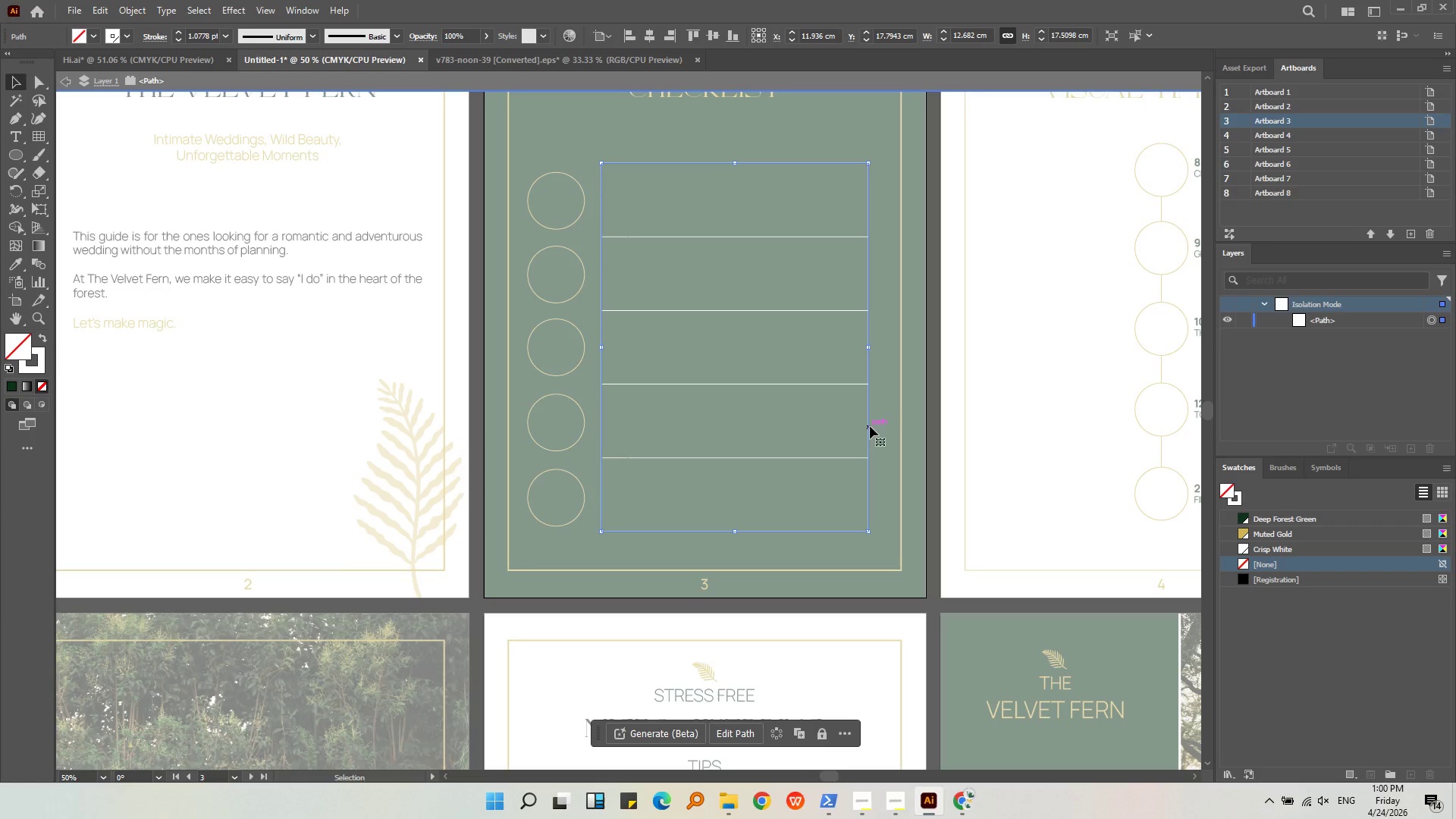 
triple_click([869, 426])
 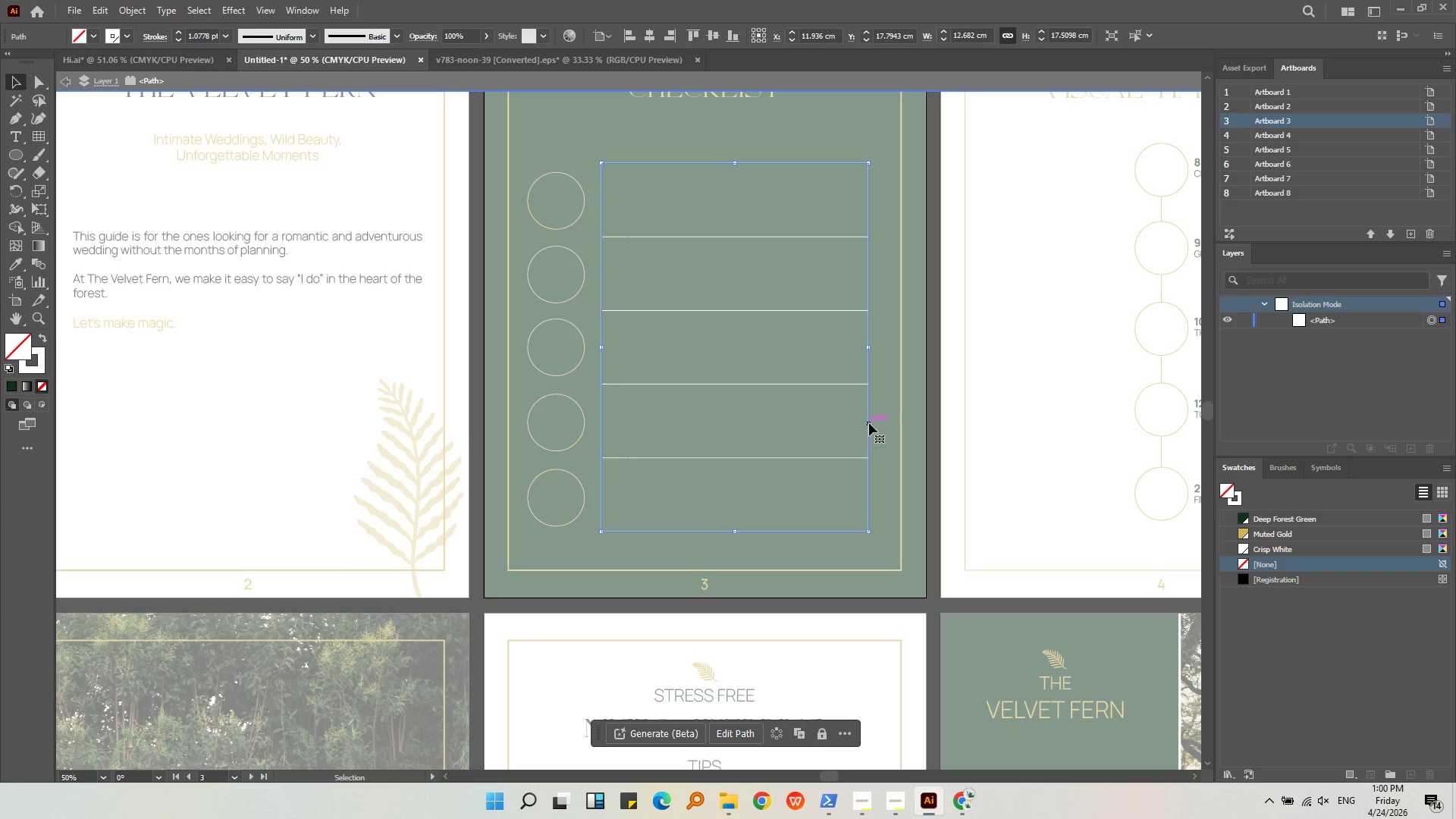 
left_click_drag(start_coordinate=[869, 423], to_coordinate=[930, 442])
 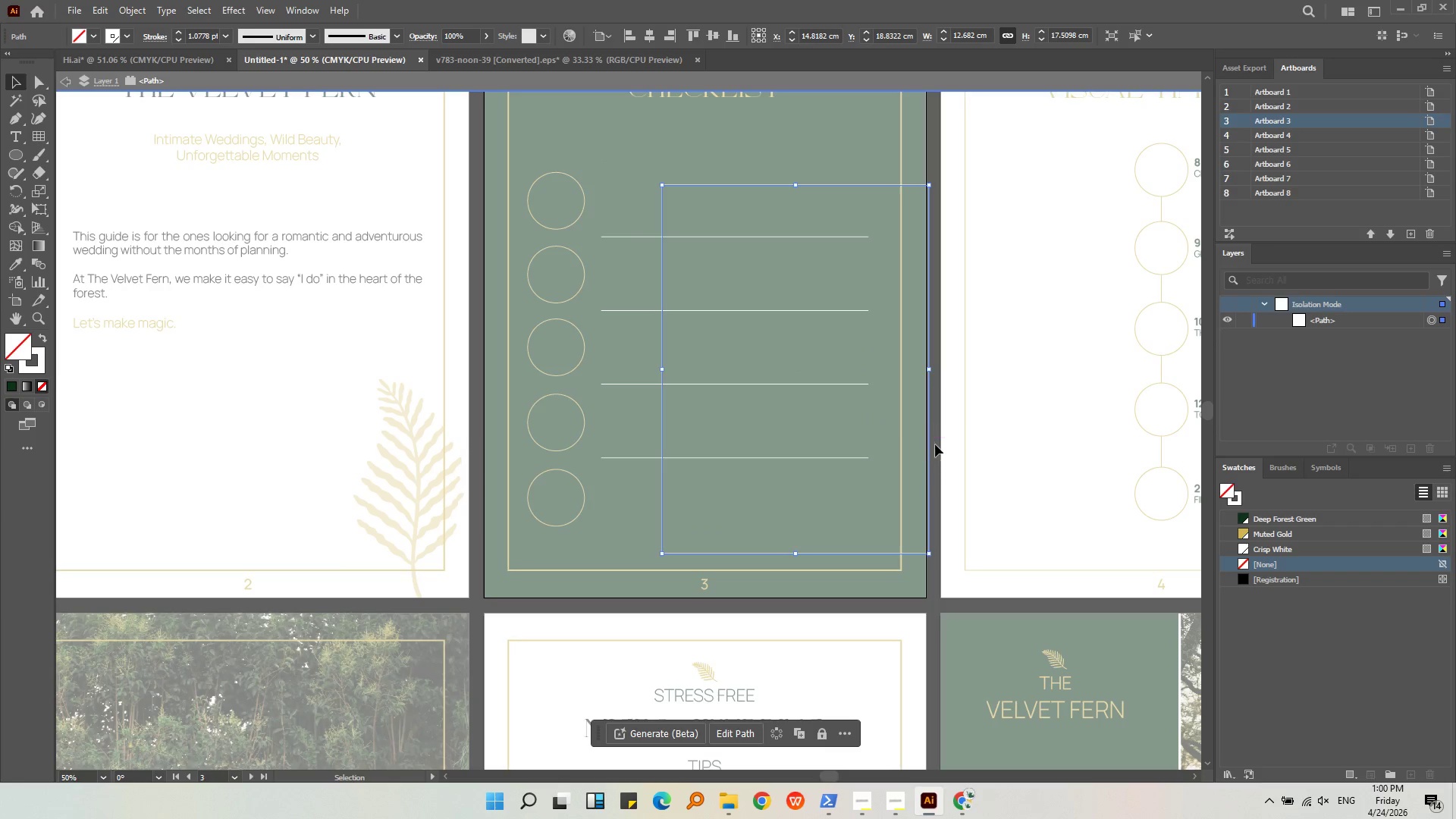 
key(Backspace)
 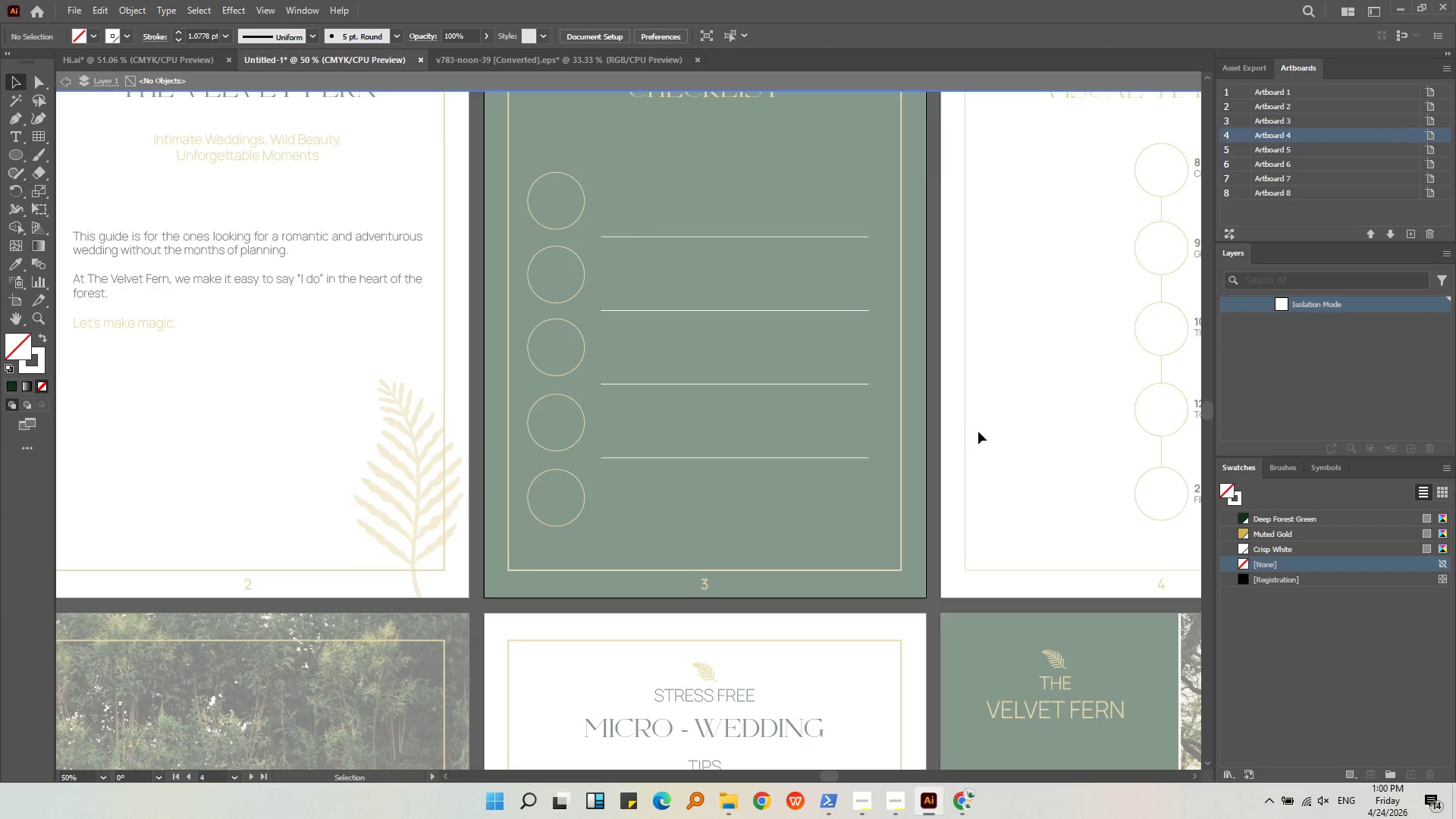 
double_click([978, 431])
 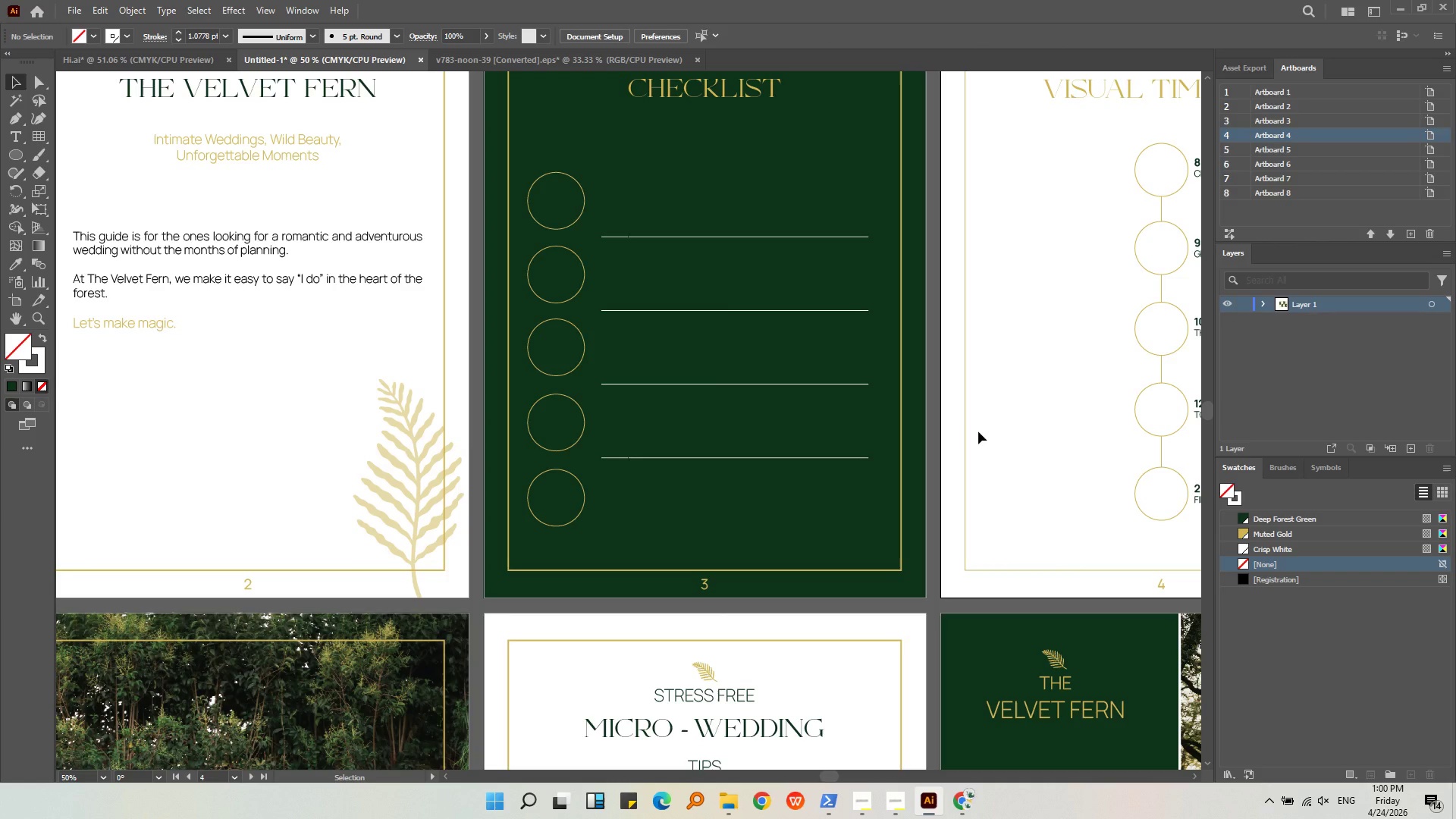 
middle_click([978, 431])
 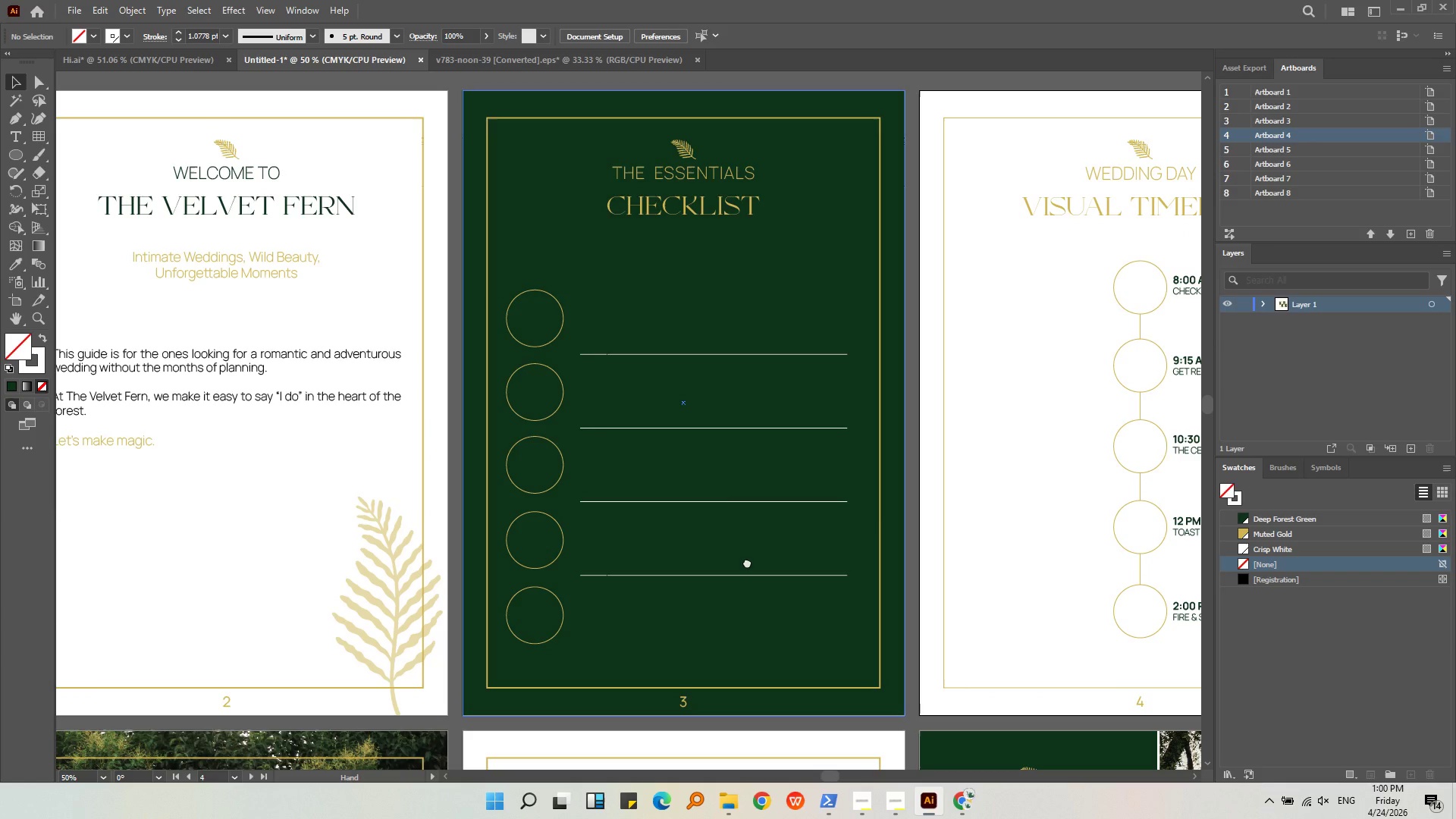 
wait(17.0)
 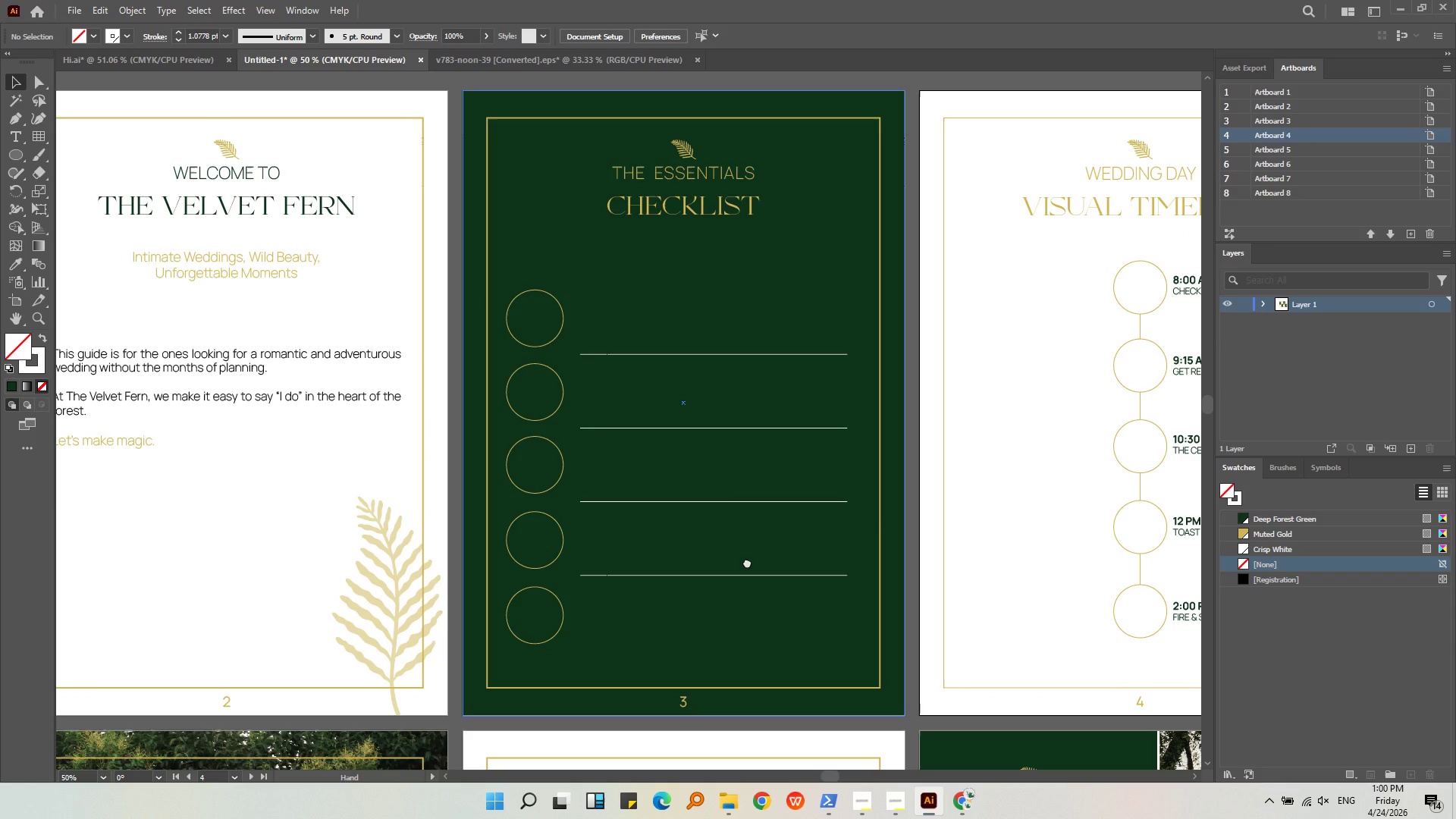 
left_click([758, 800])
 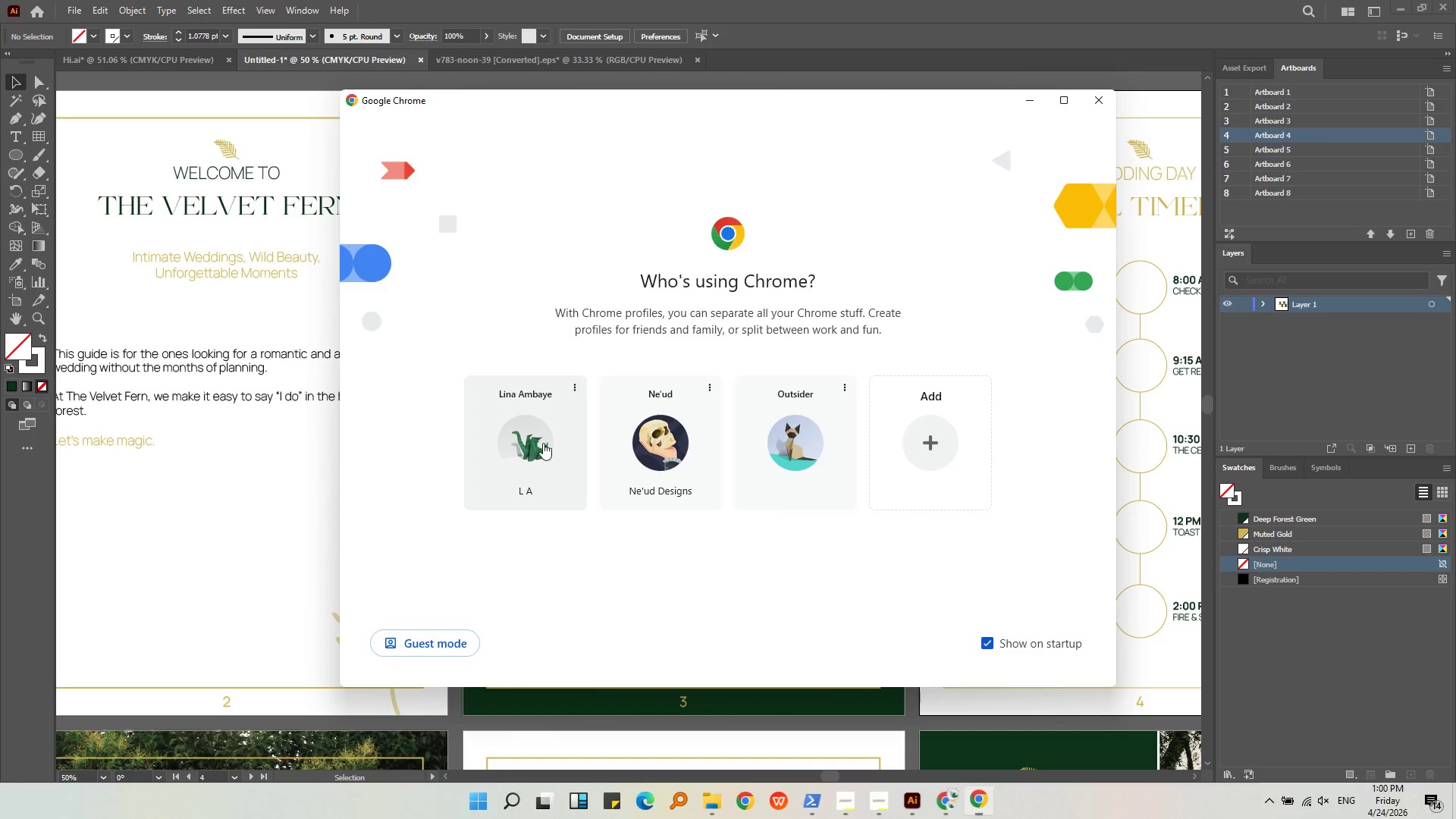 
left_click([541, 442])
 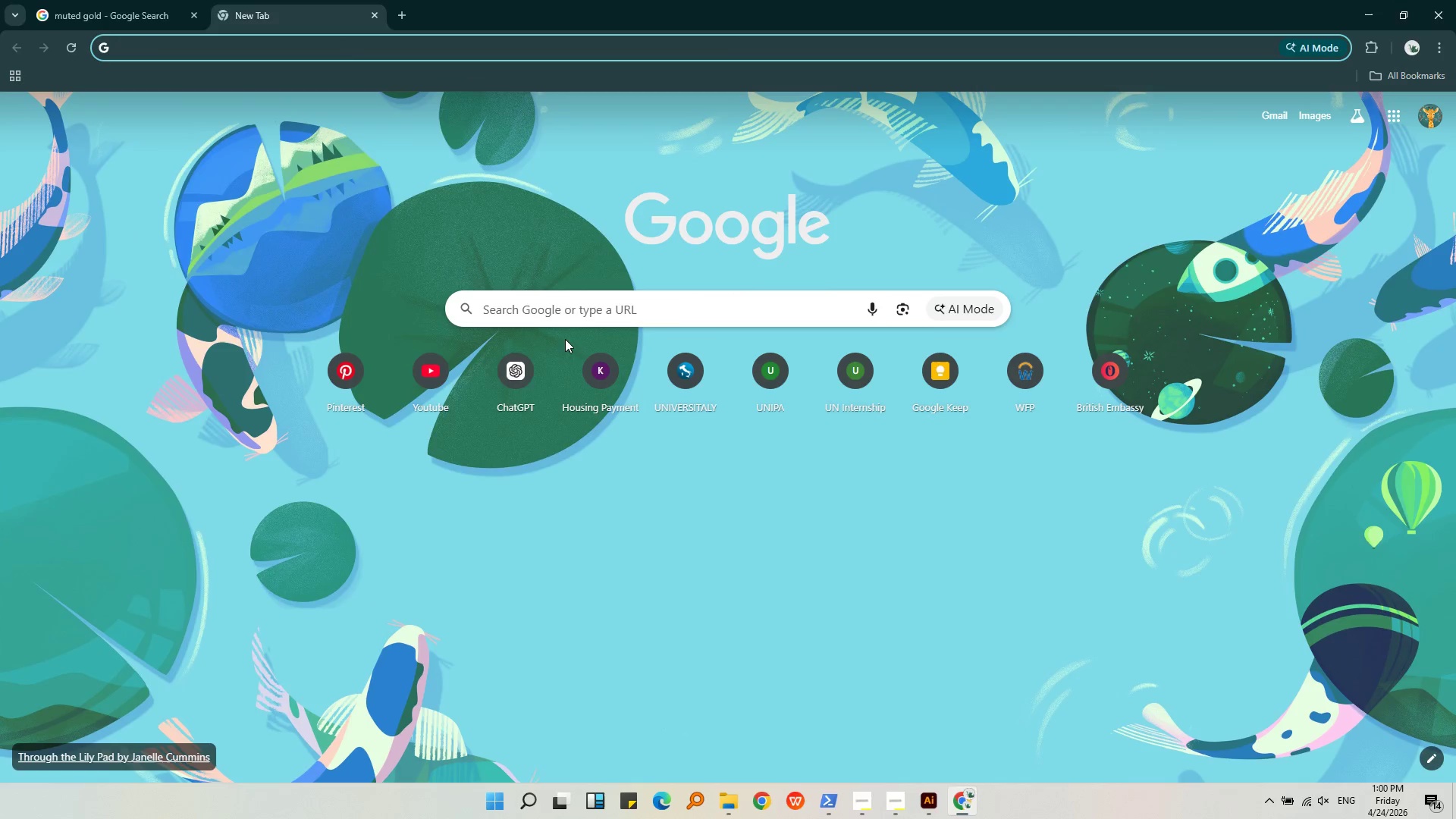 
left_click([575, 309])
 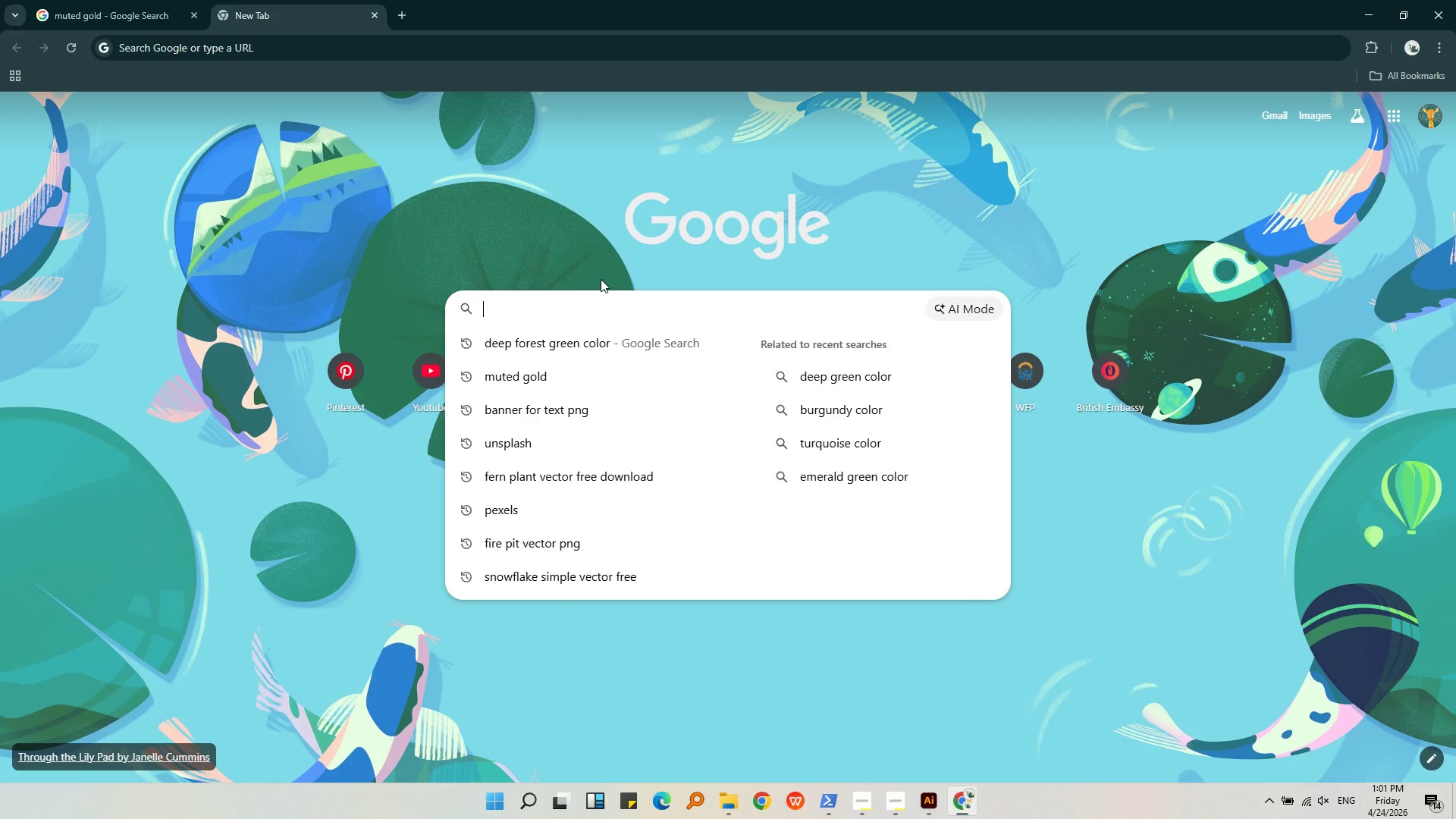 
wait(81.72)
 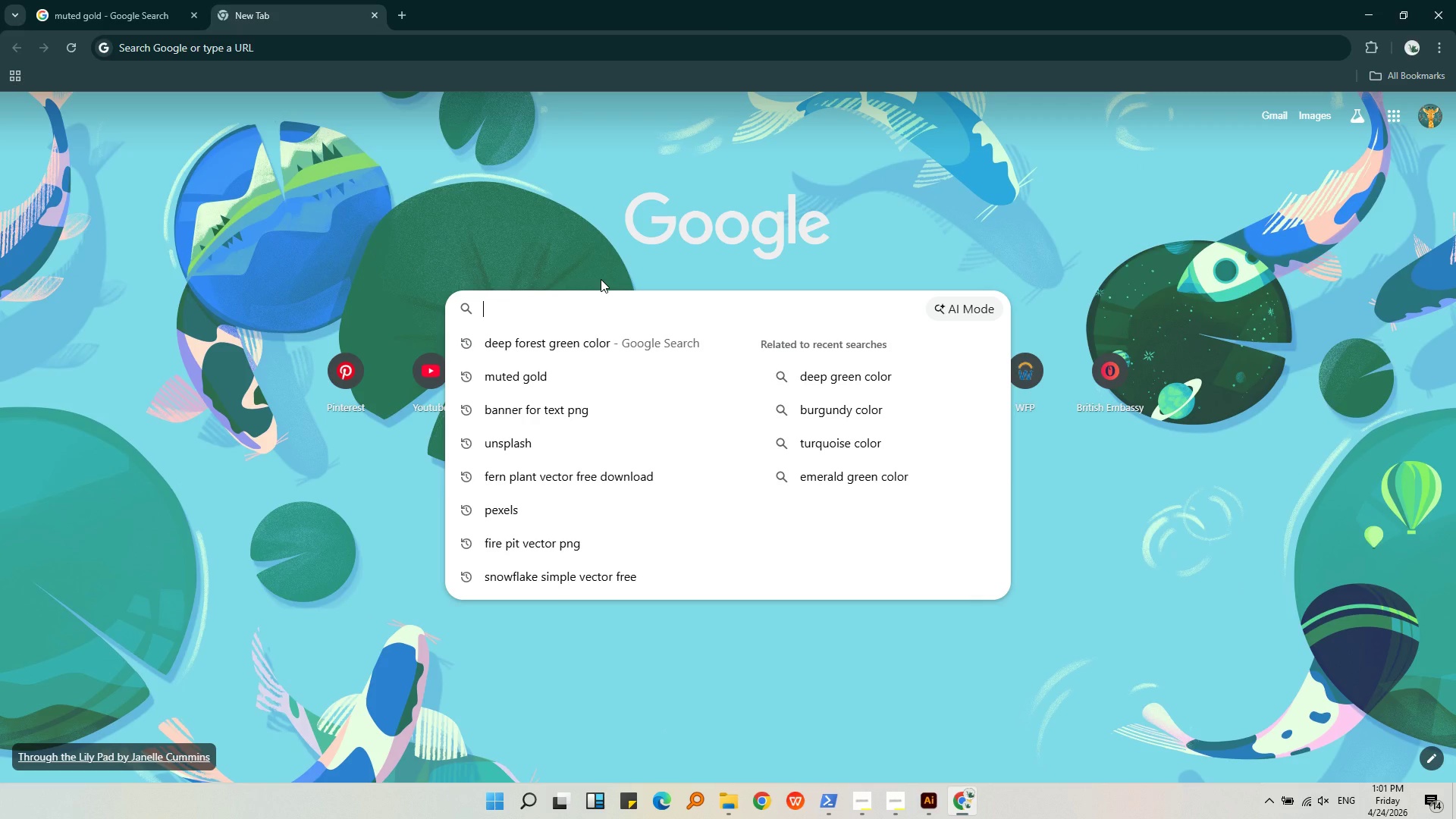 
left_click([803, 667])
 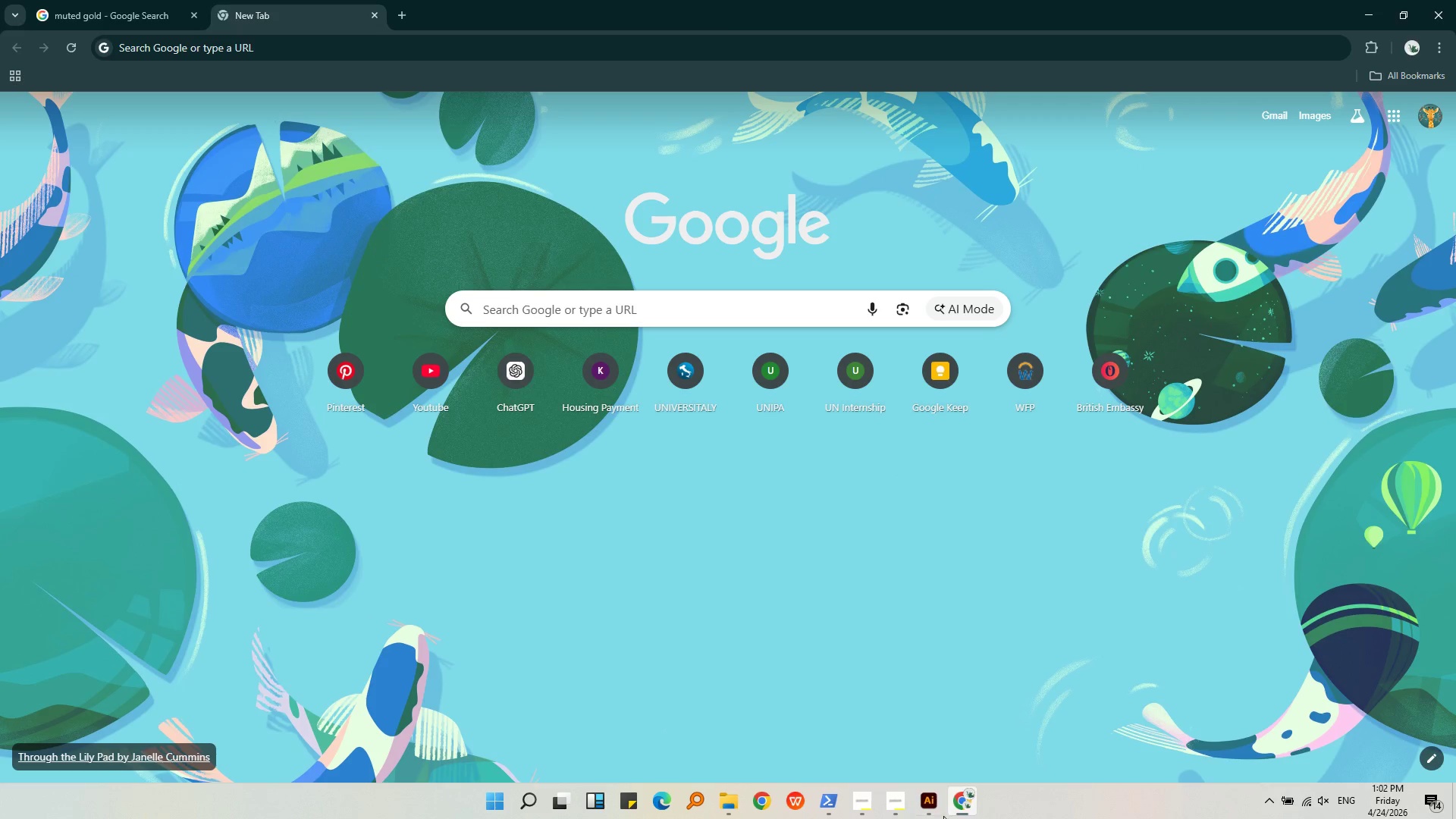 
left_click([926, 808])
 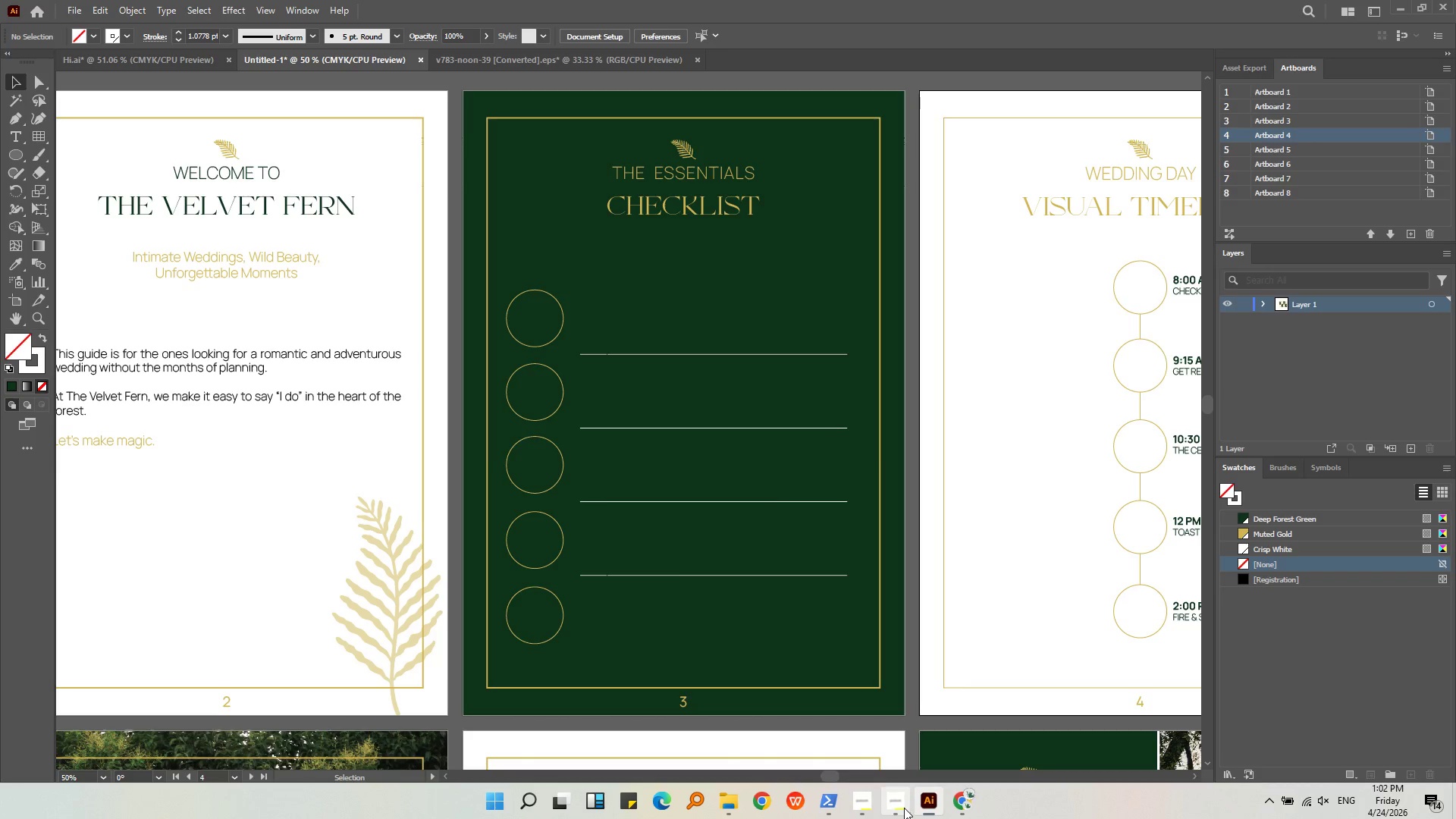 
double_click([904, 808])
 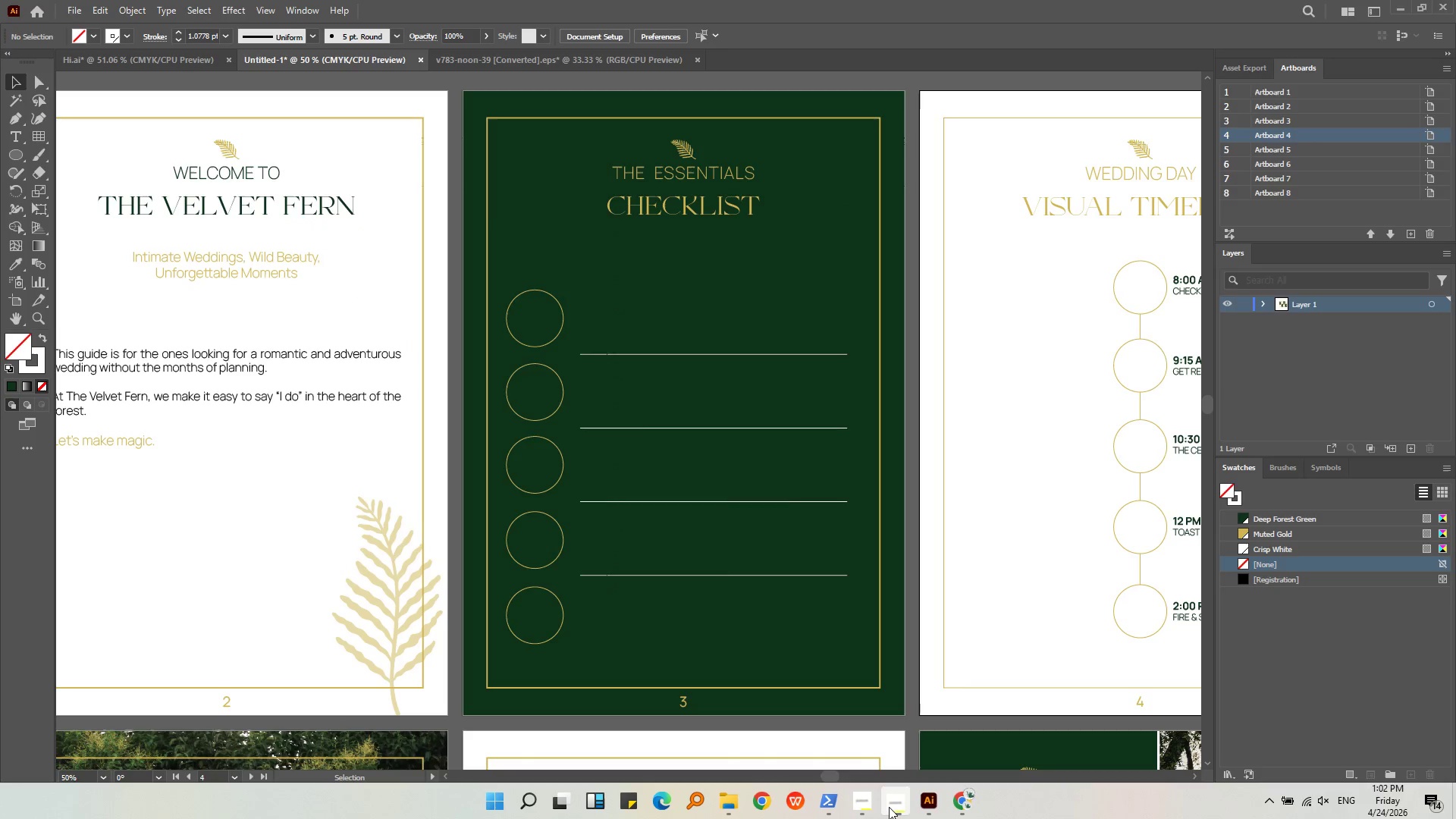 
left_click_drag(start_coordinate=[897, 808], to_coordinate=[864, 809])
 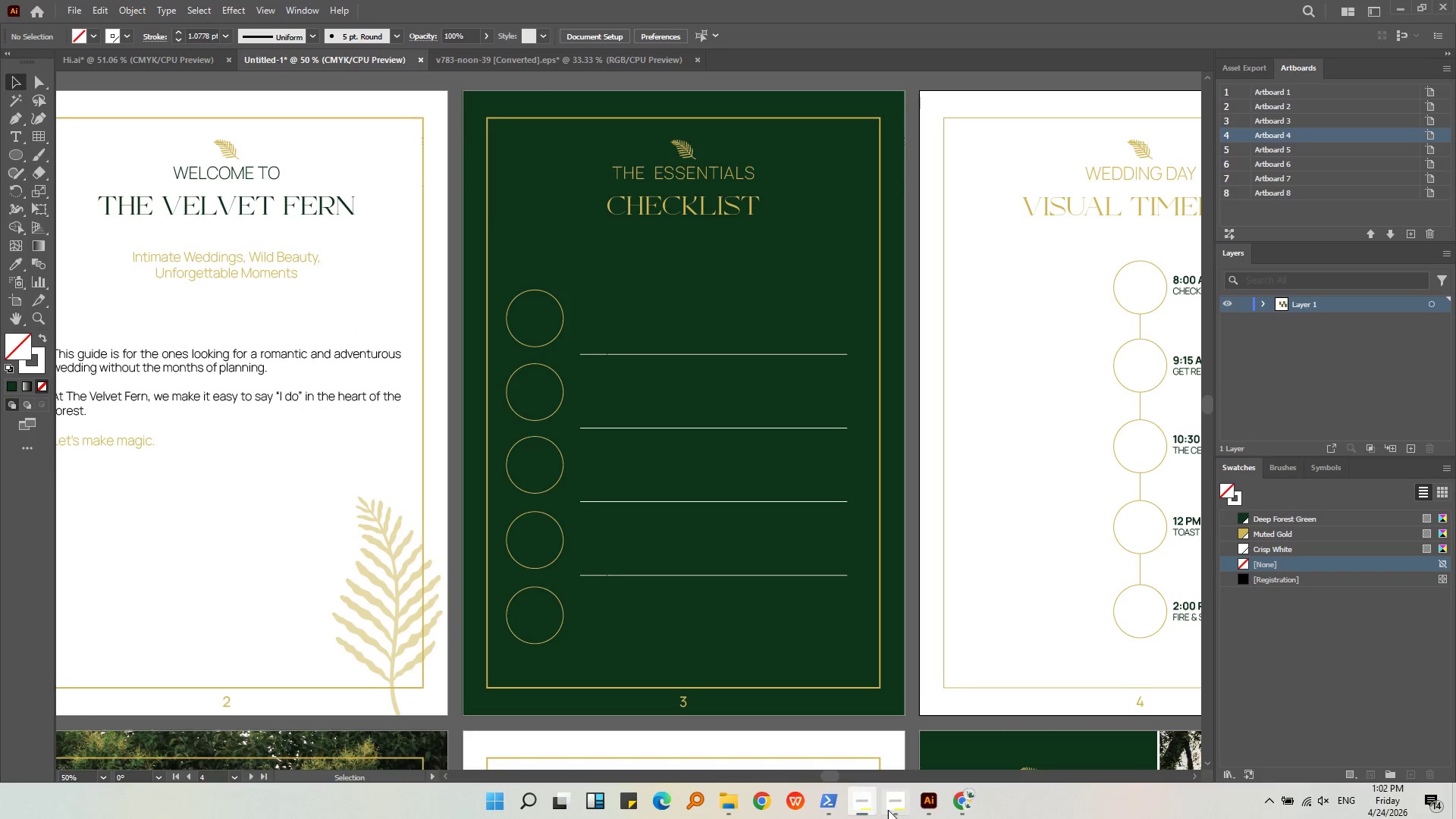 
left_click([888, 810])